 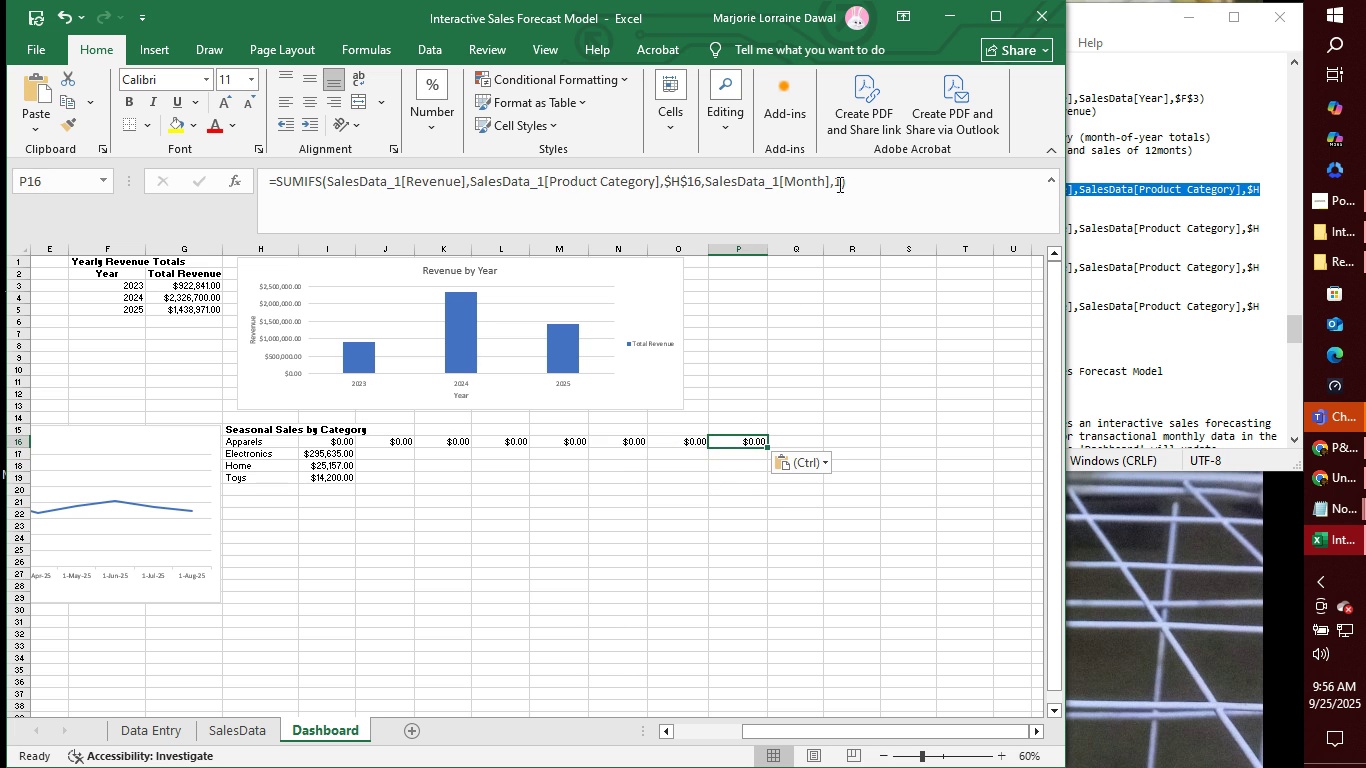 
left_click([839, 183])
 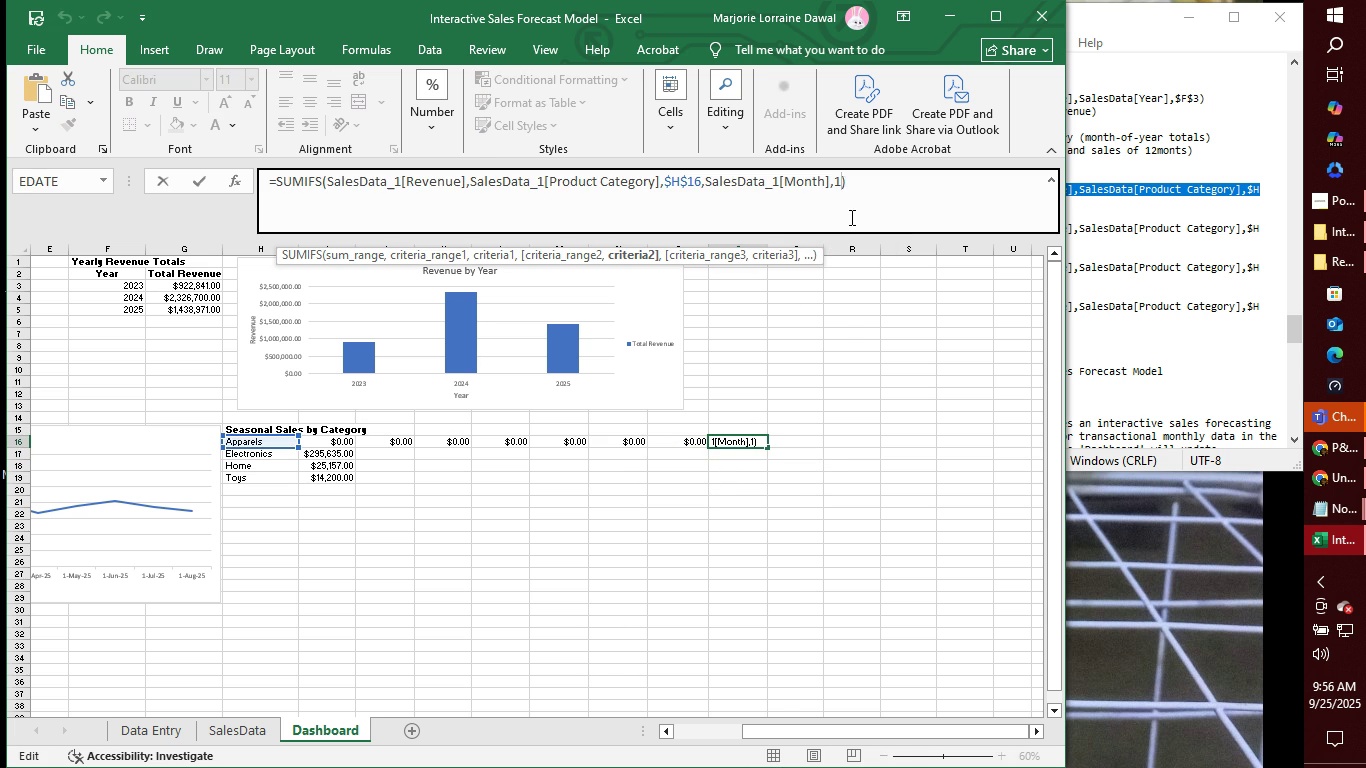 
key(Backspace)
 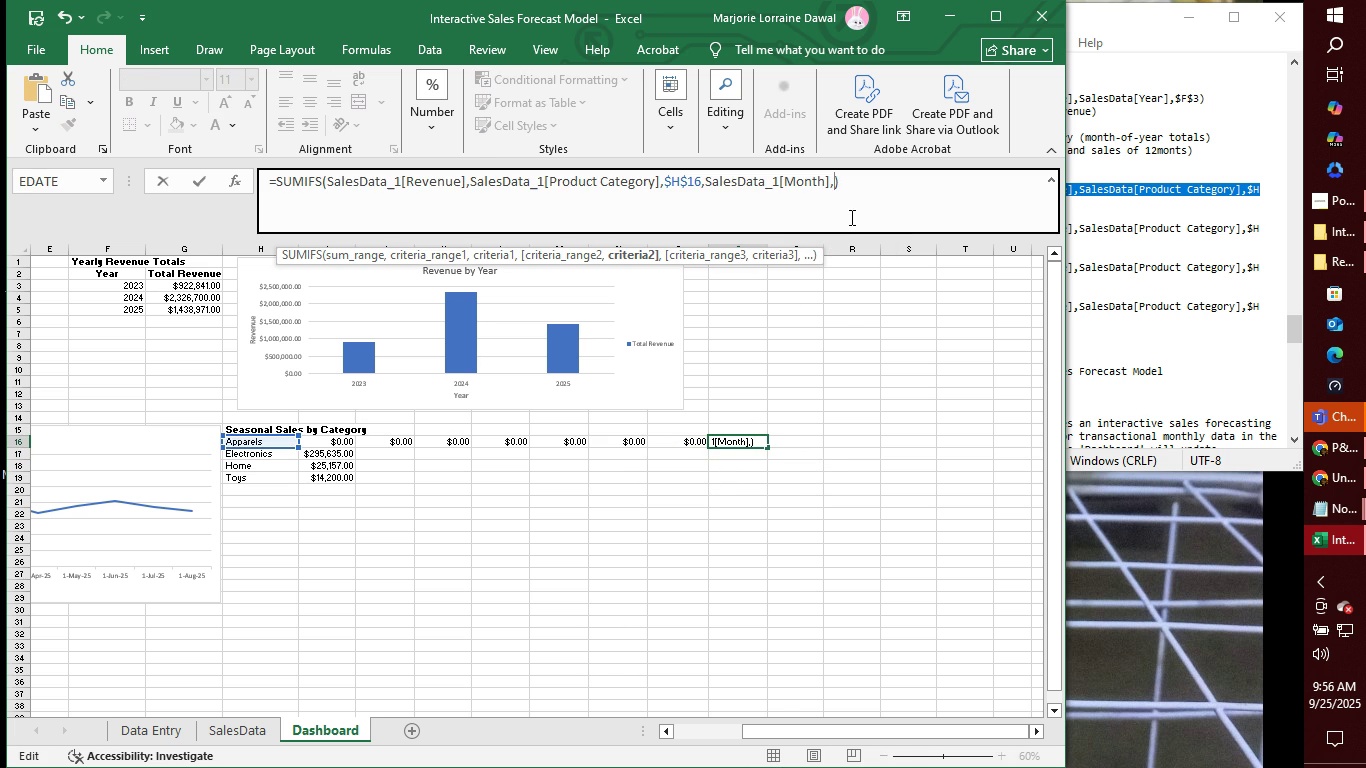 
key(8)
 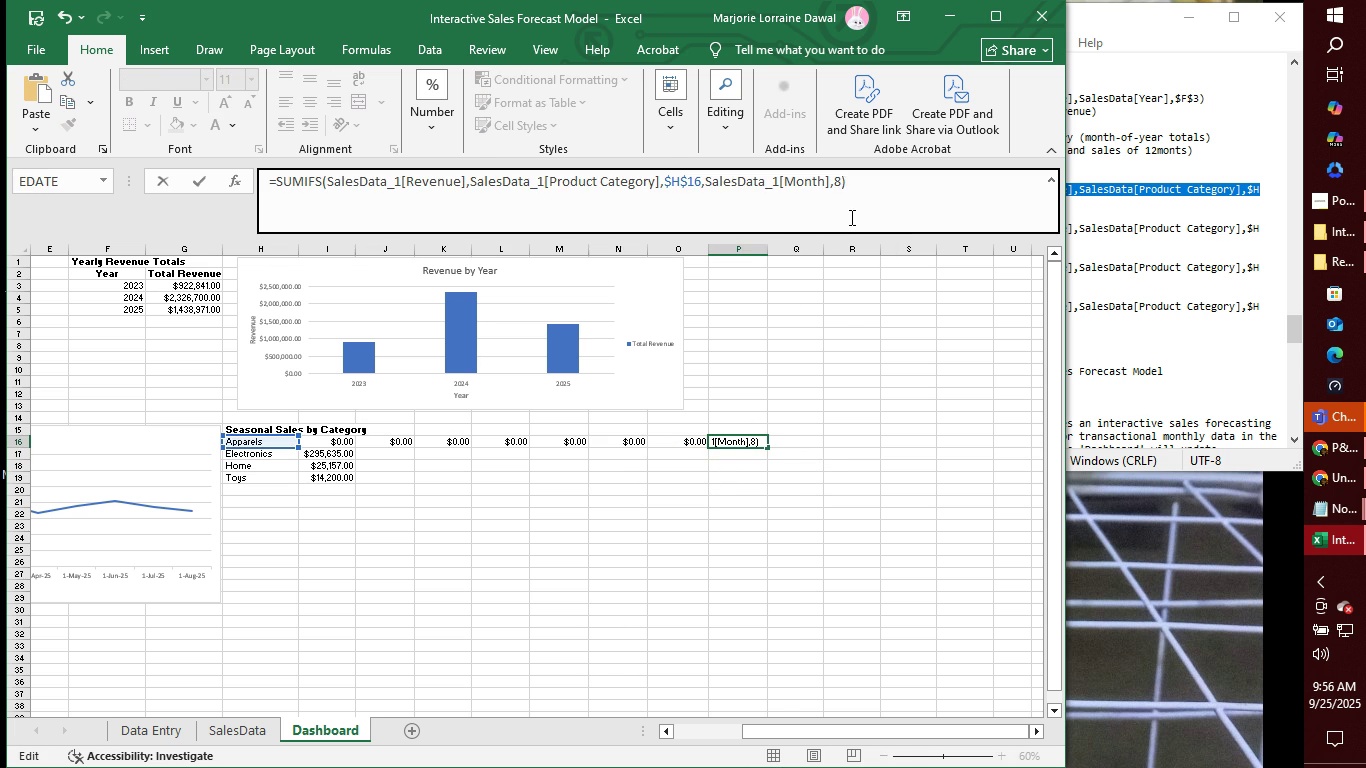 
key(Enter)
 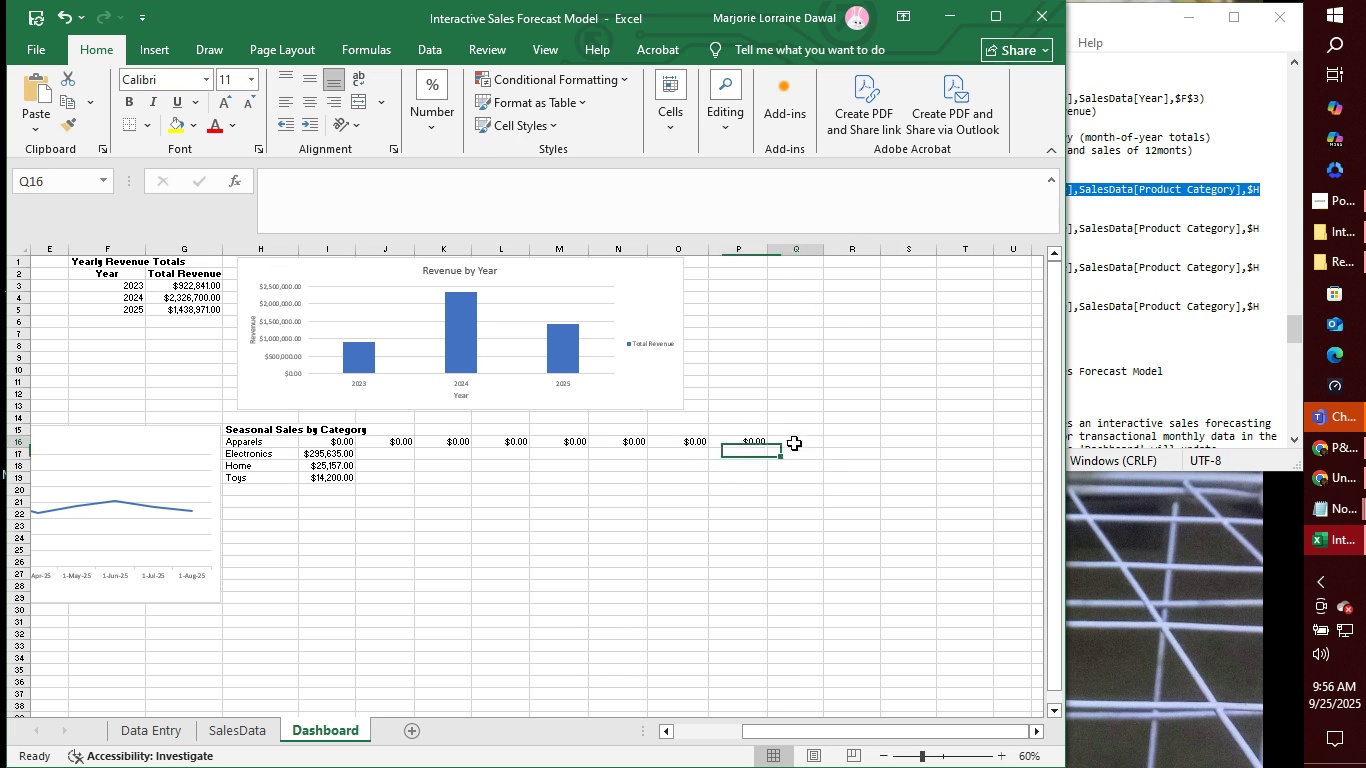 
left_click([794, 443])
 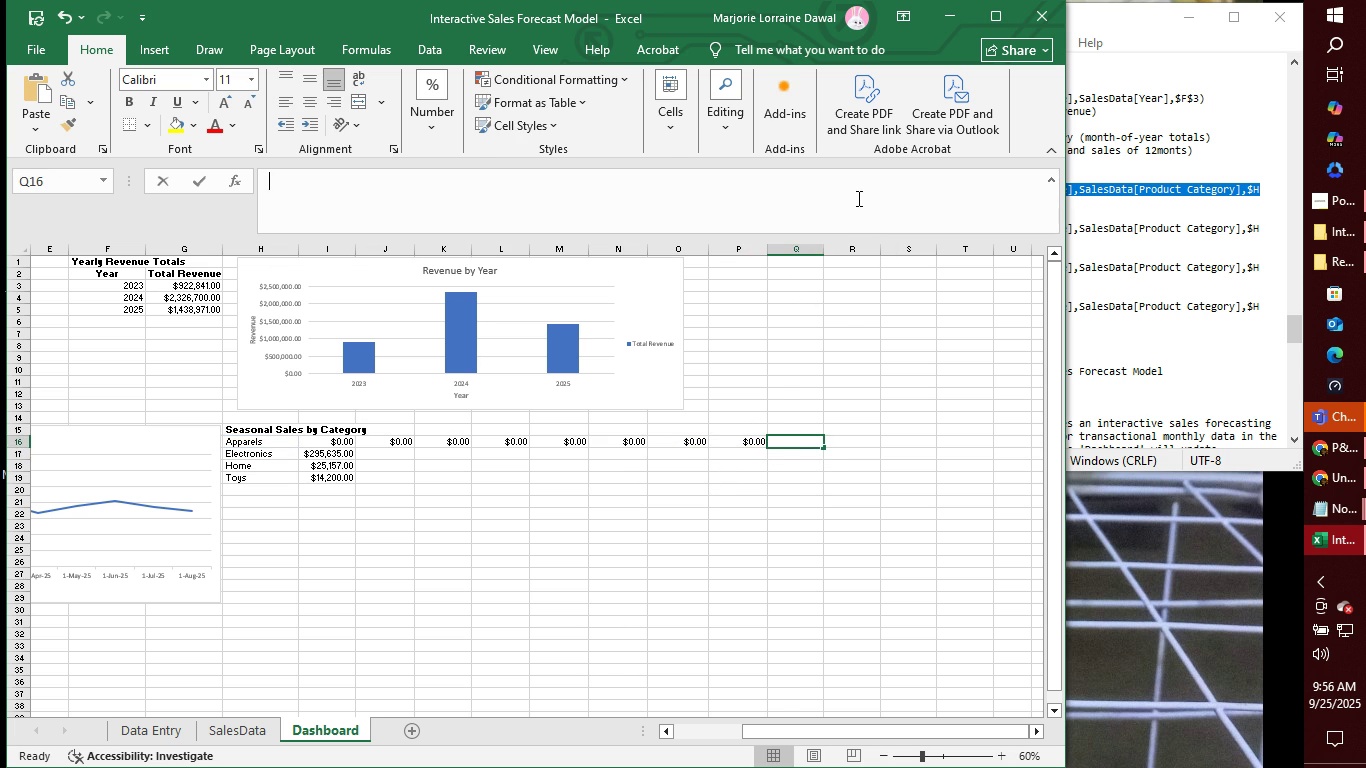 
left_click([857, 198])